 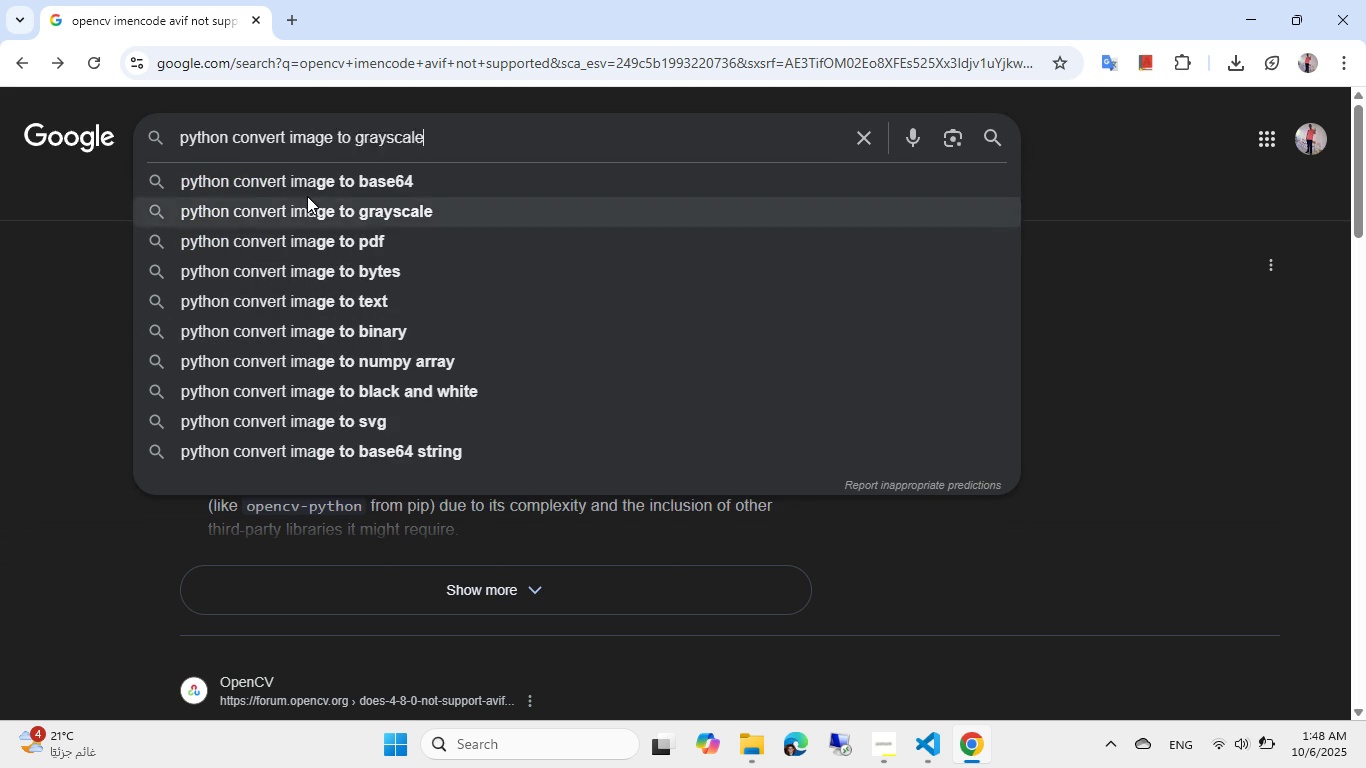 
key(ArrowDown)
 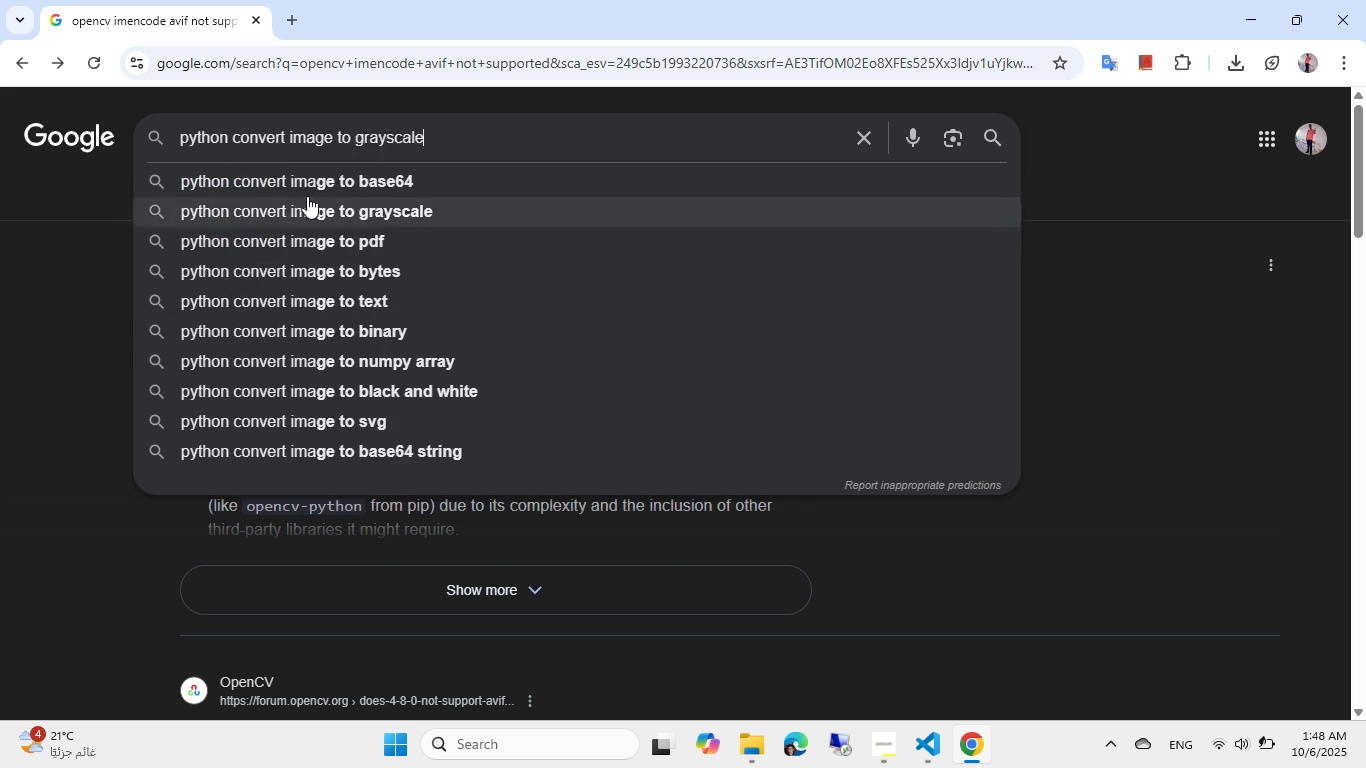 
key(Enter)
 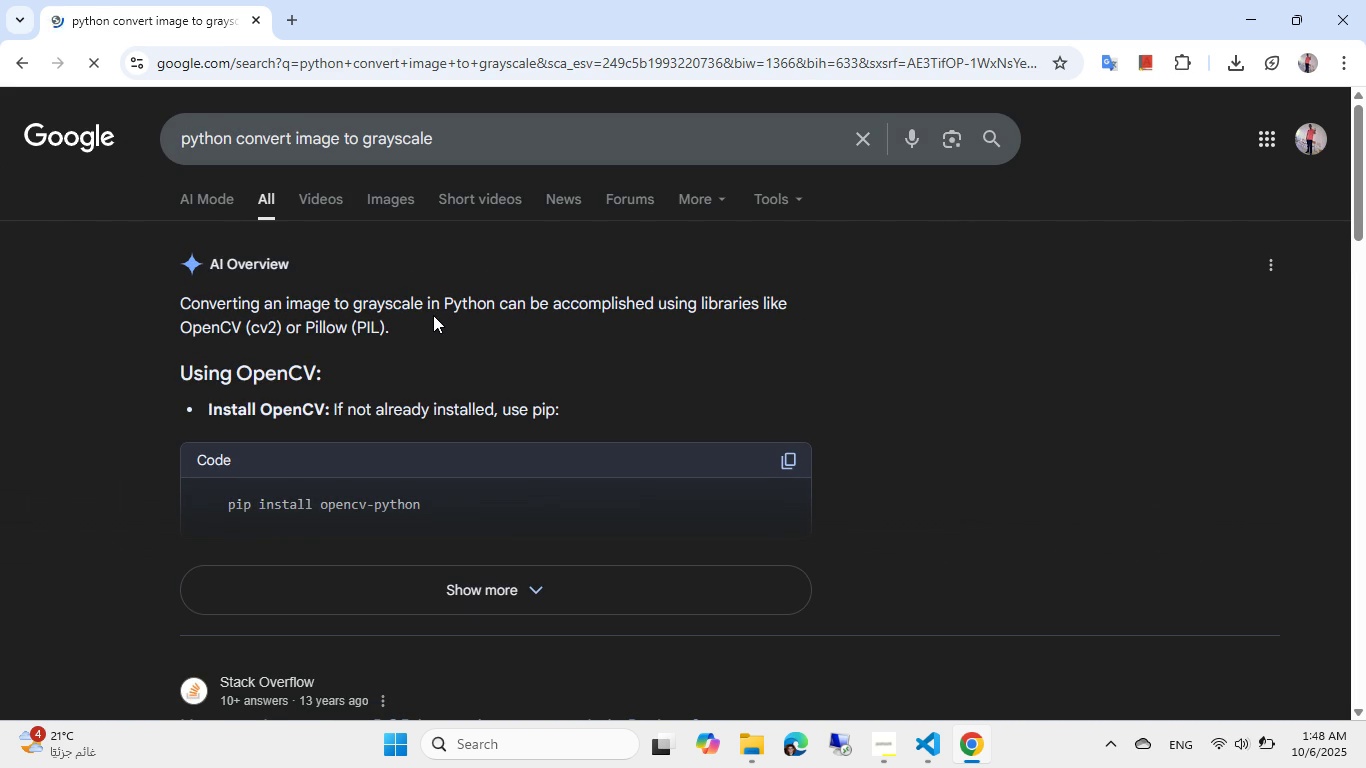 
scroll: coordinate [433, 315], scroll_direction: down, amount: 4.0
 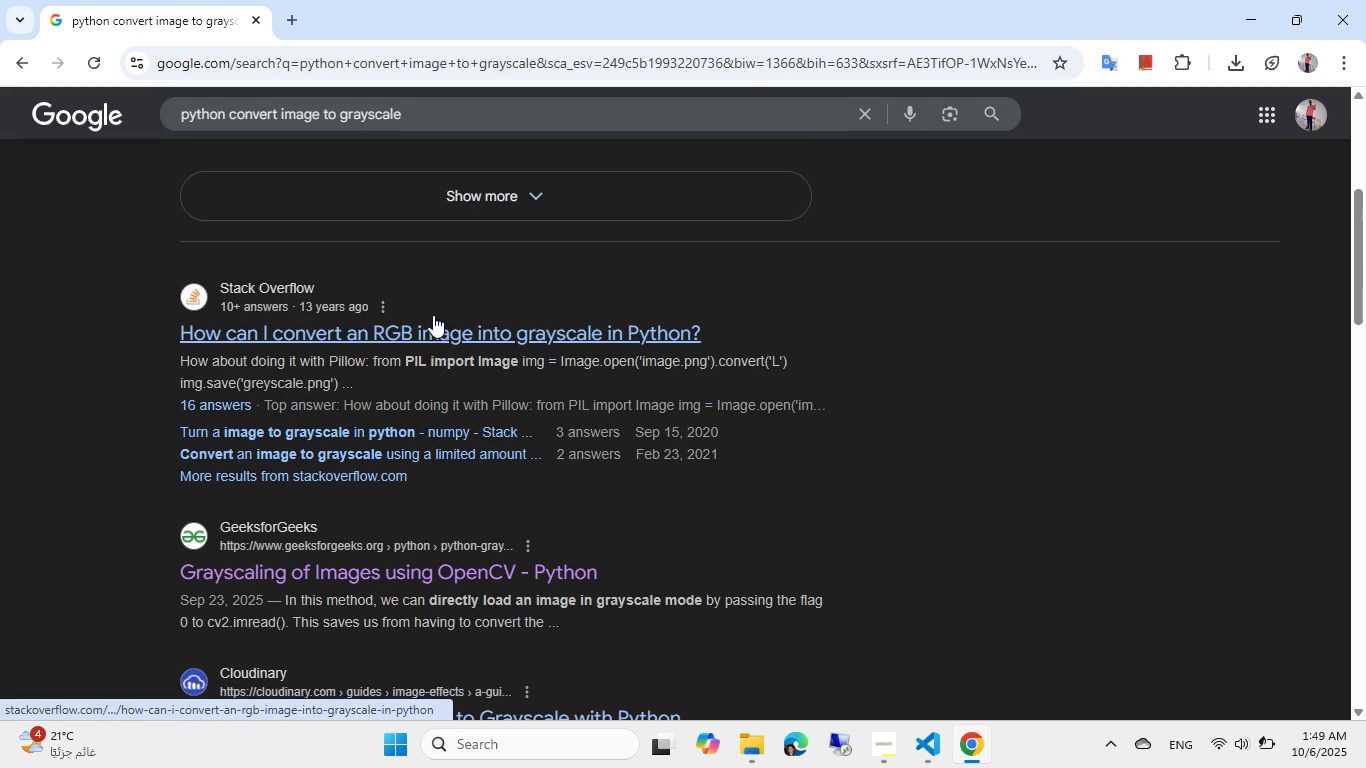 
scroll: coordinate [433, 315], scroll_direction: up, amount: 1.0
 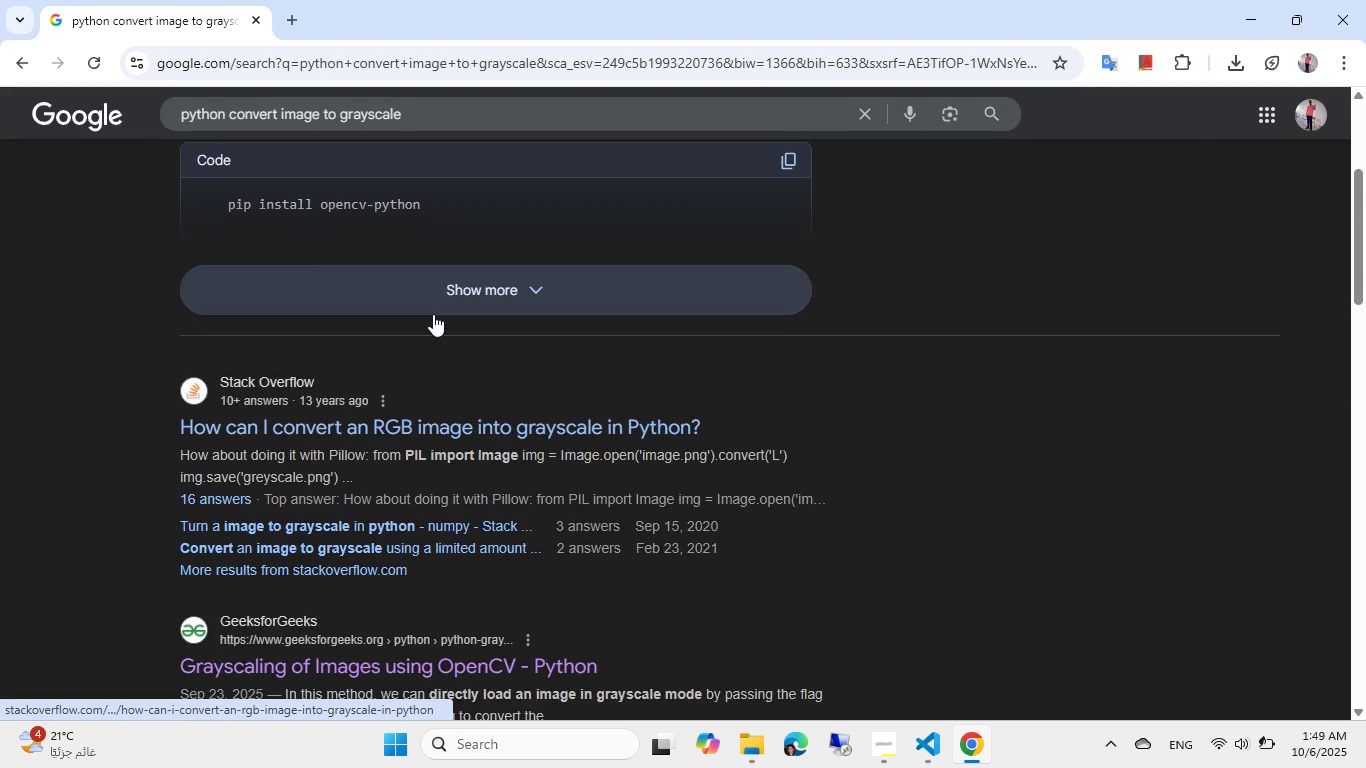 
left_click([433, 314])
 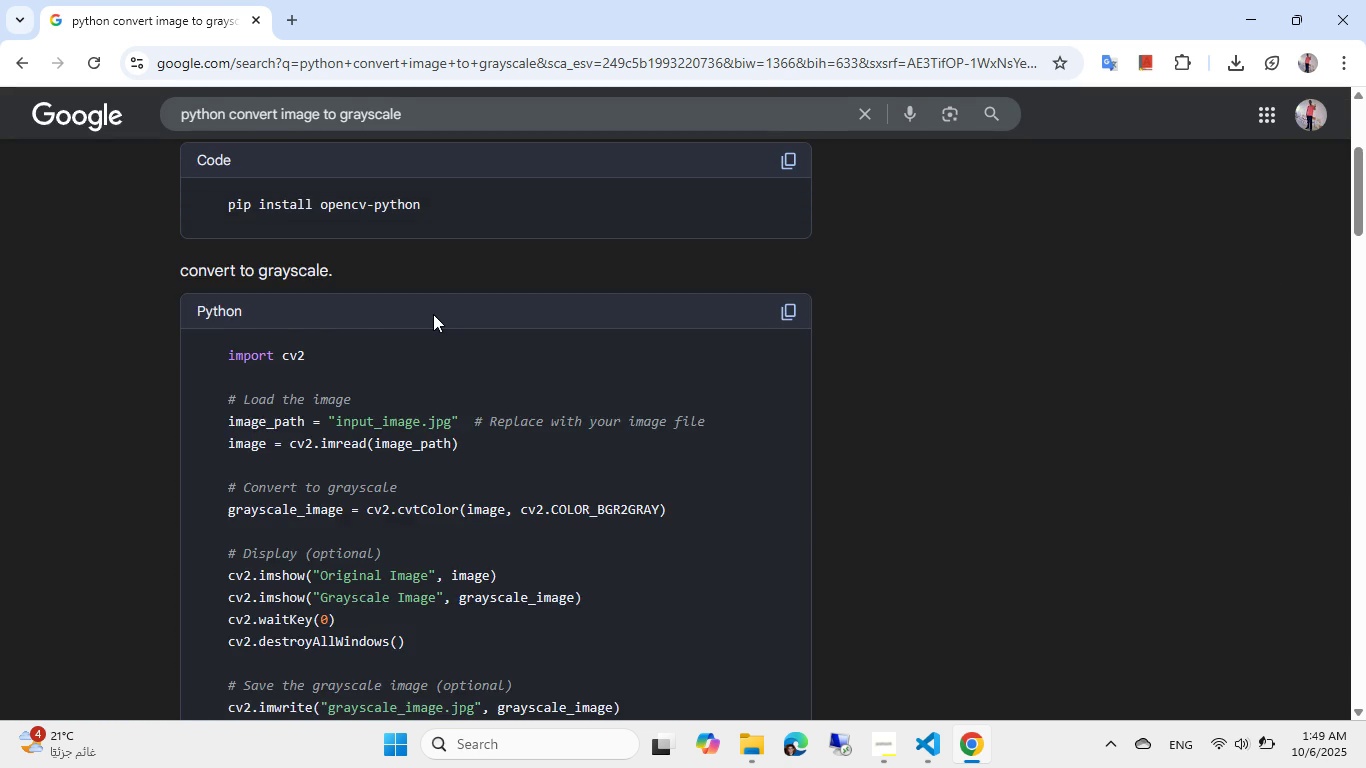 
scroll: coordinate [433, 315], scroll_direction: down, amount: 5.0
 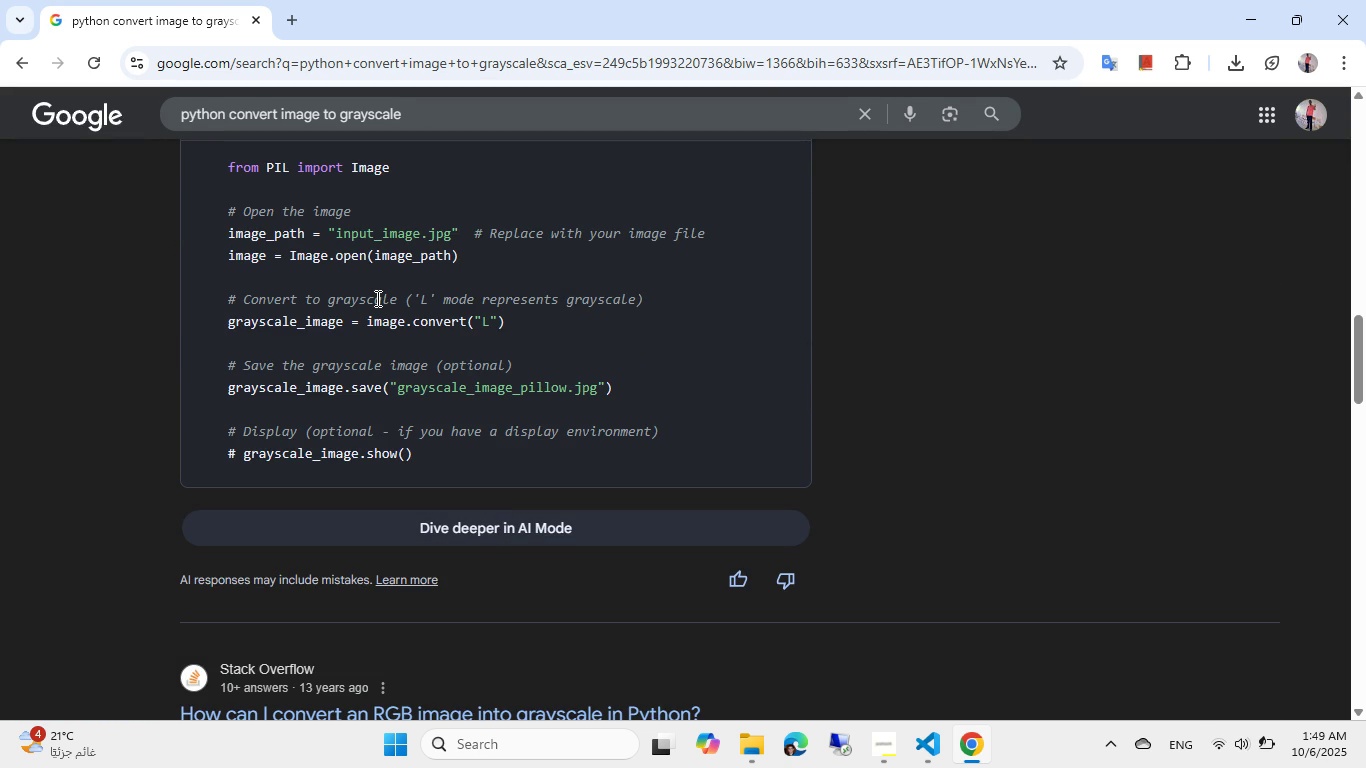 
wait(5.14)
 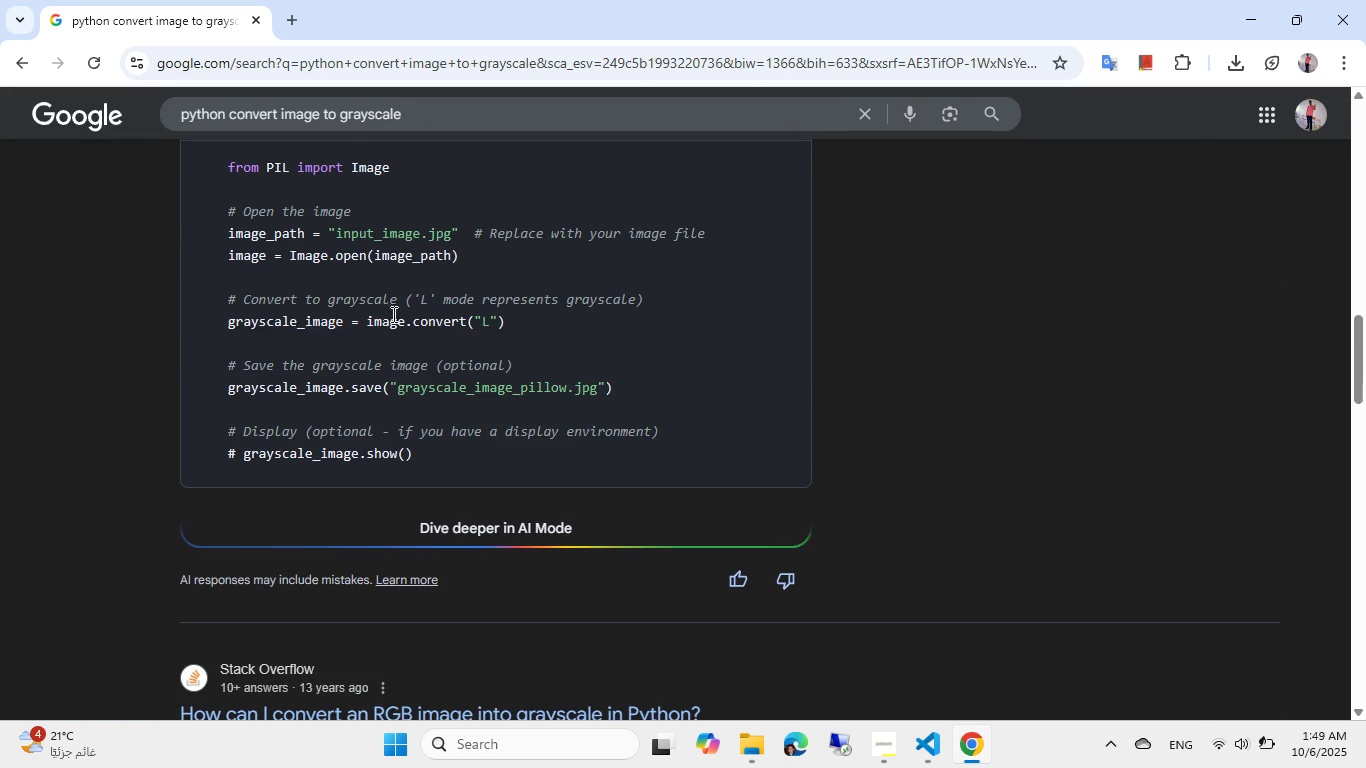 
scroll: coordinate [376, 298], scroll_direction: down, amount: 1.0
 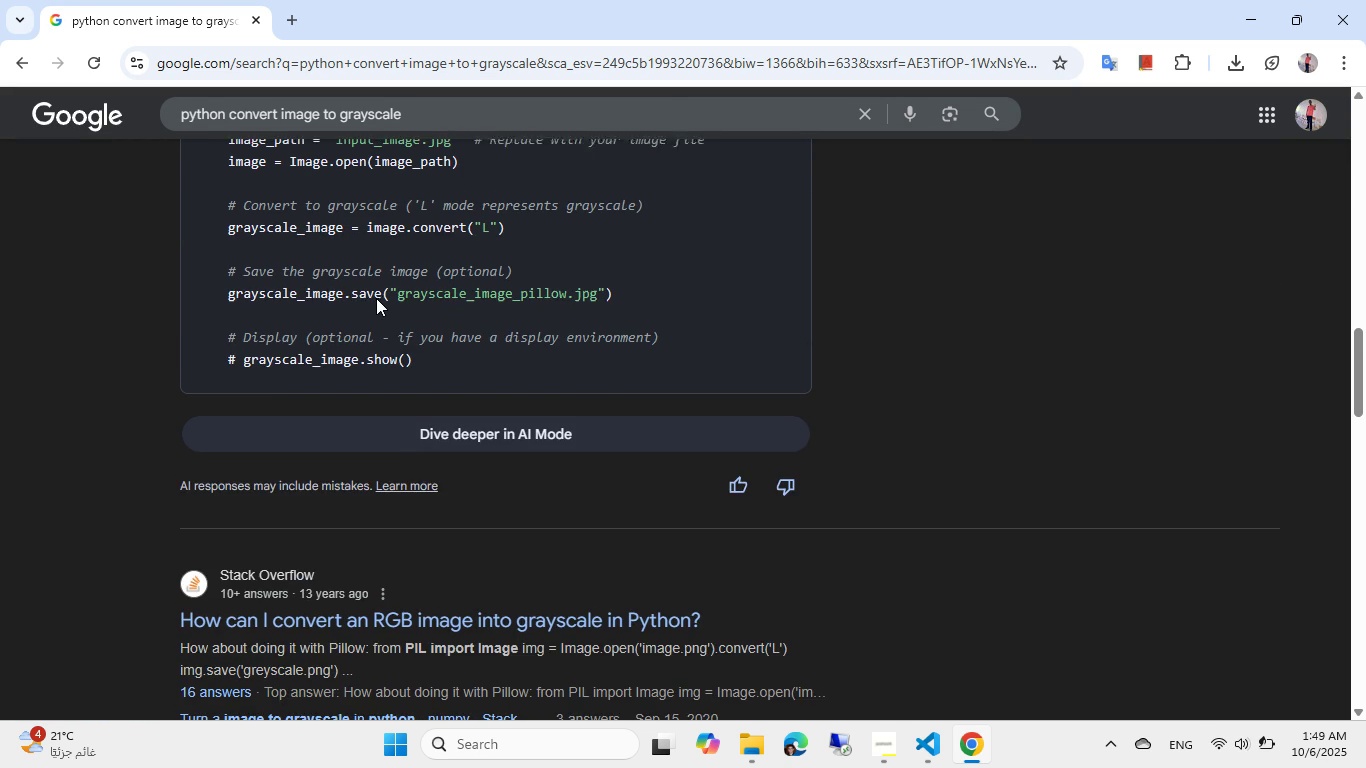 
scroll: coordinate [376, 298], scroll_direction: up, amount: 1.0
 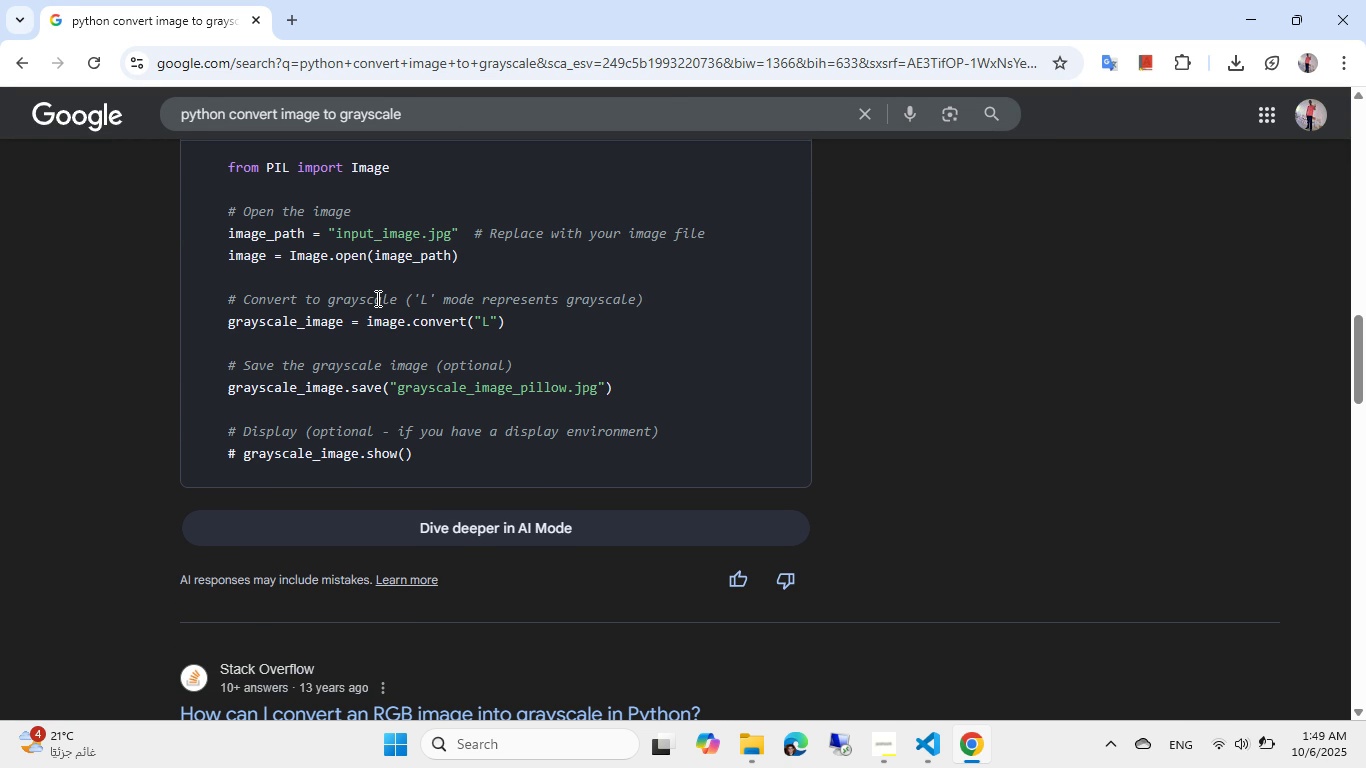 
wait(9.8)
 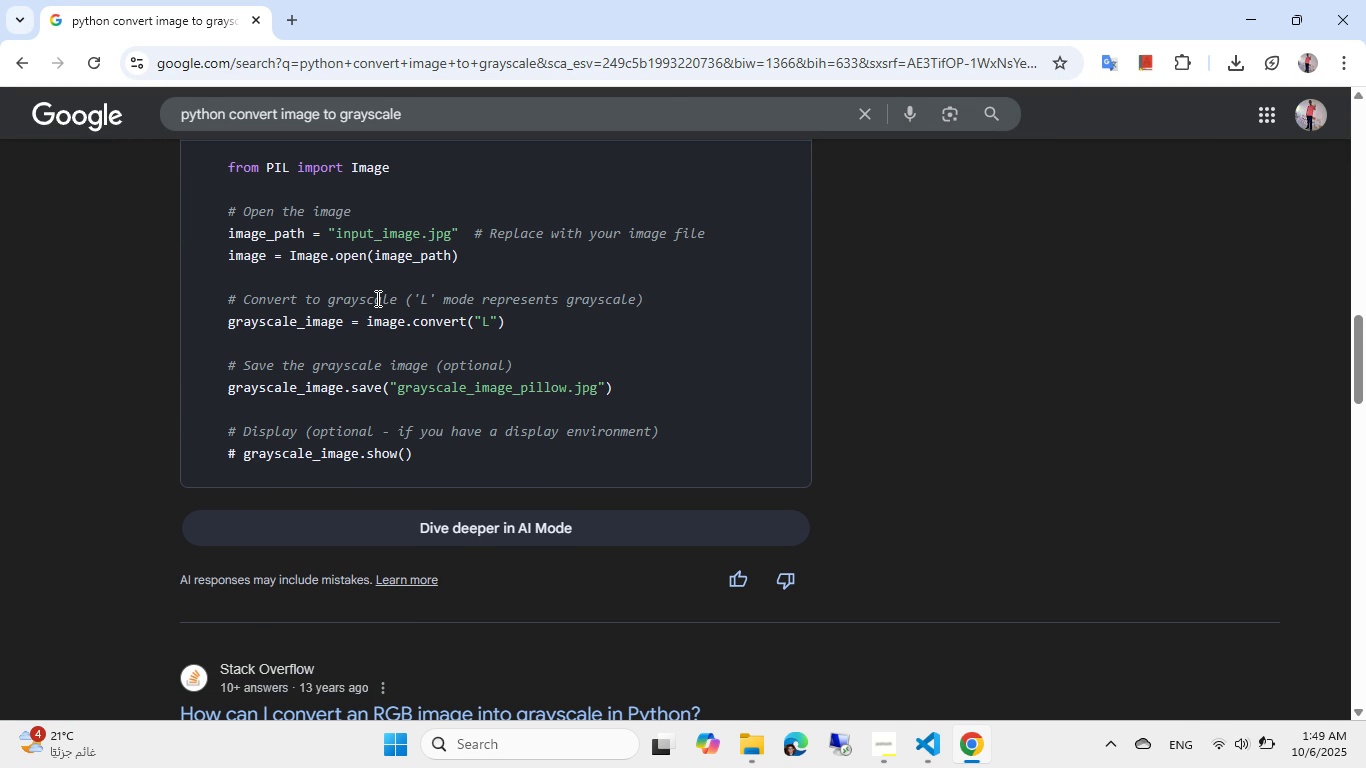 
left_click([296, 19])
 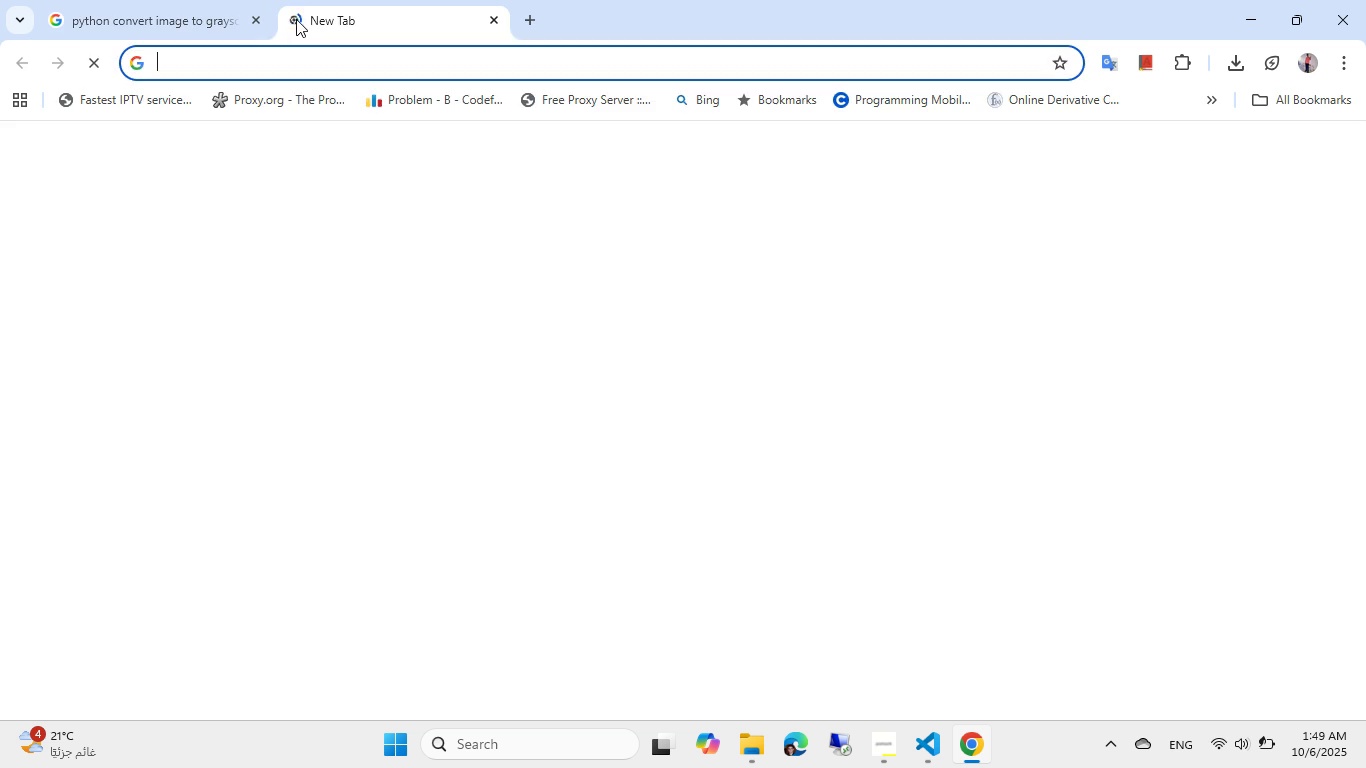 
type(python pillow avif)
 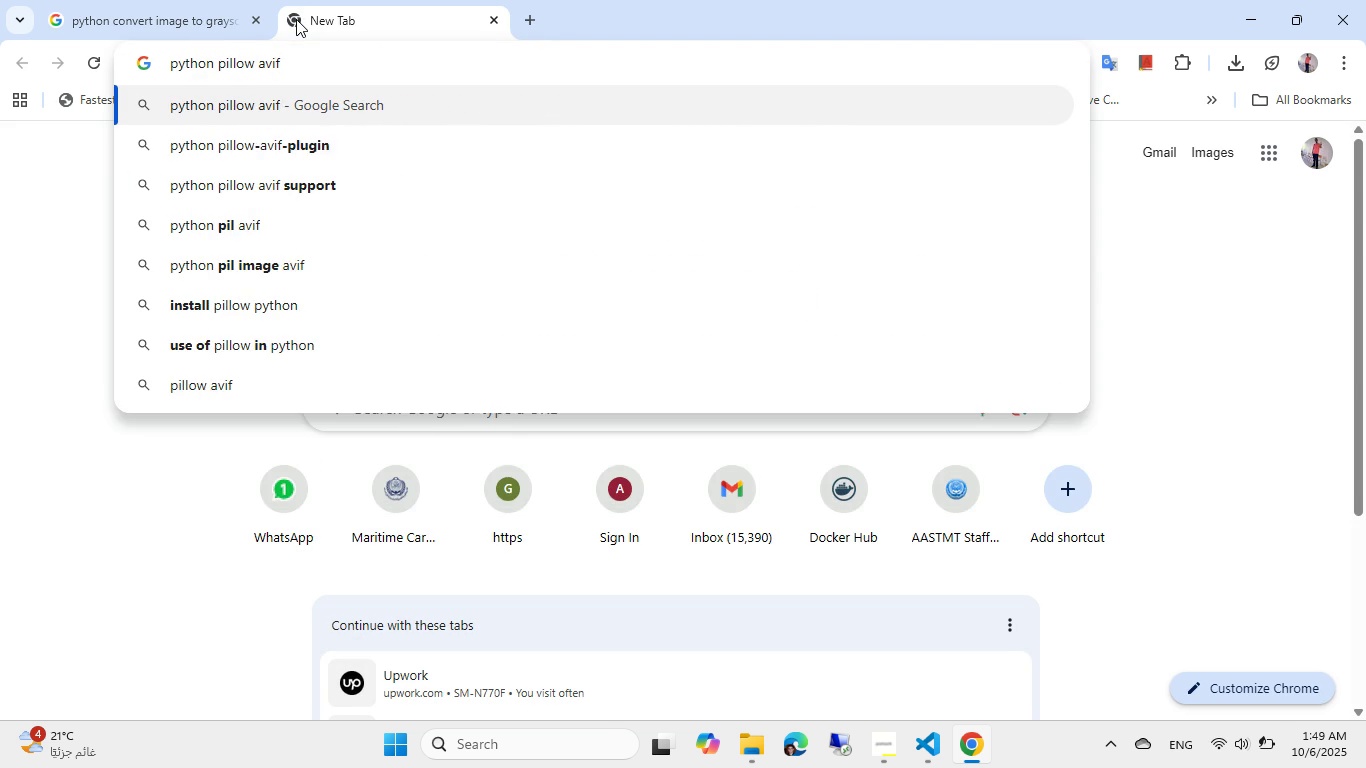 
key(Enter)
 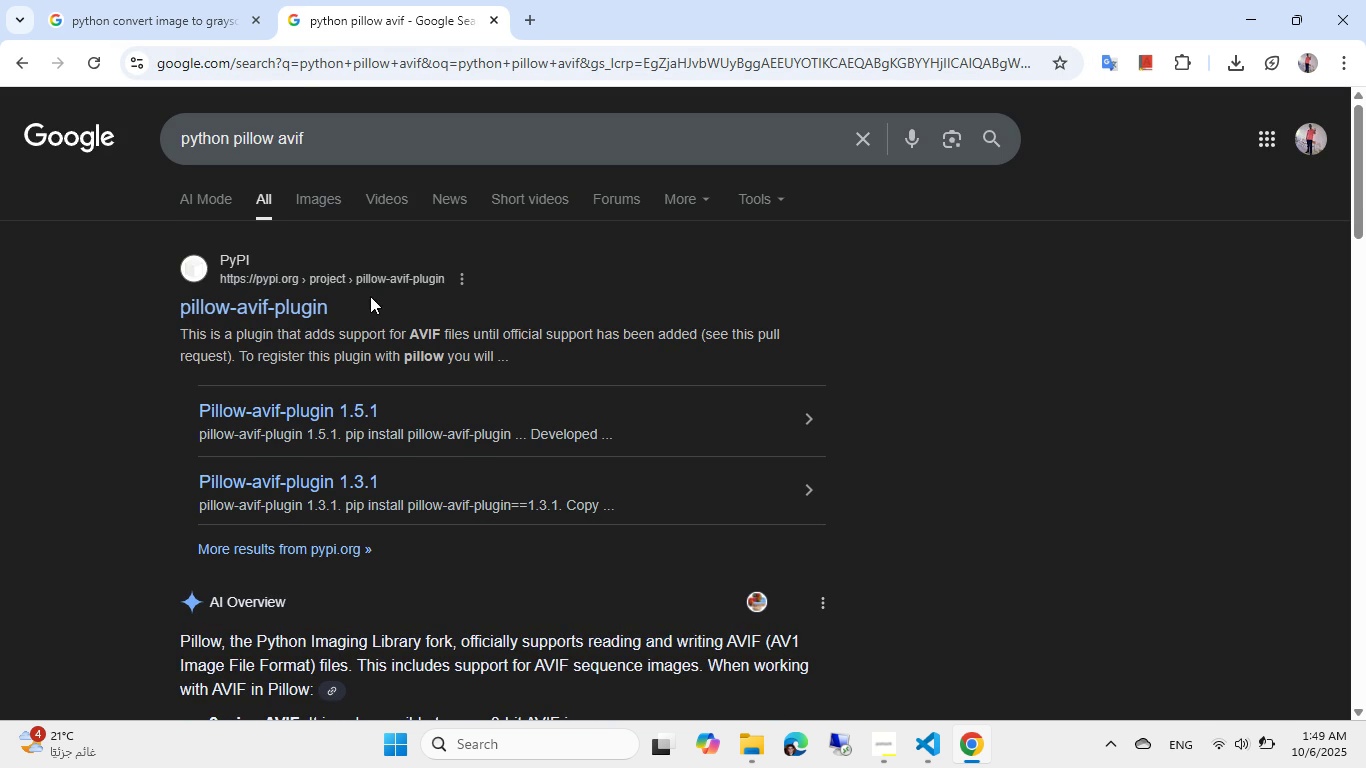 
scroll: coordinate [484, 322], scroll_direction: down, amount: 6.0
 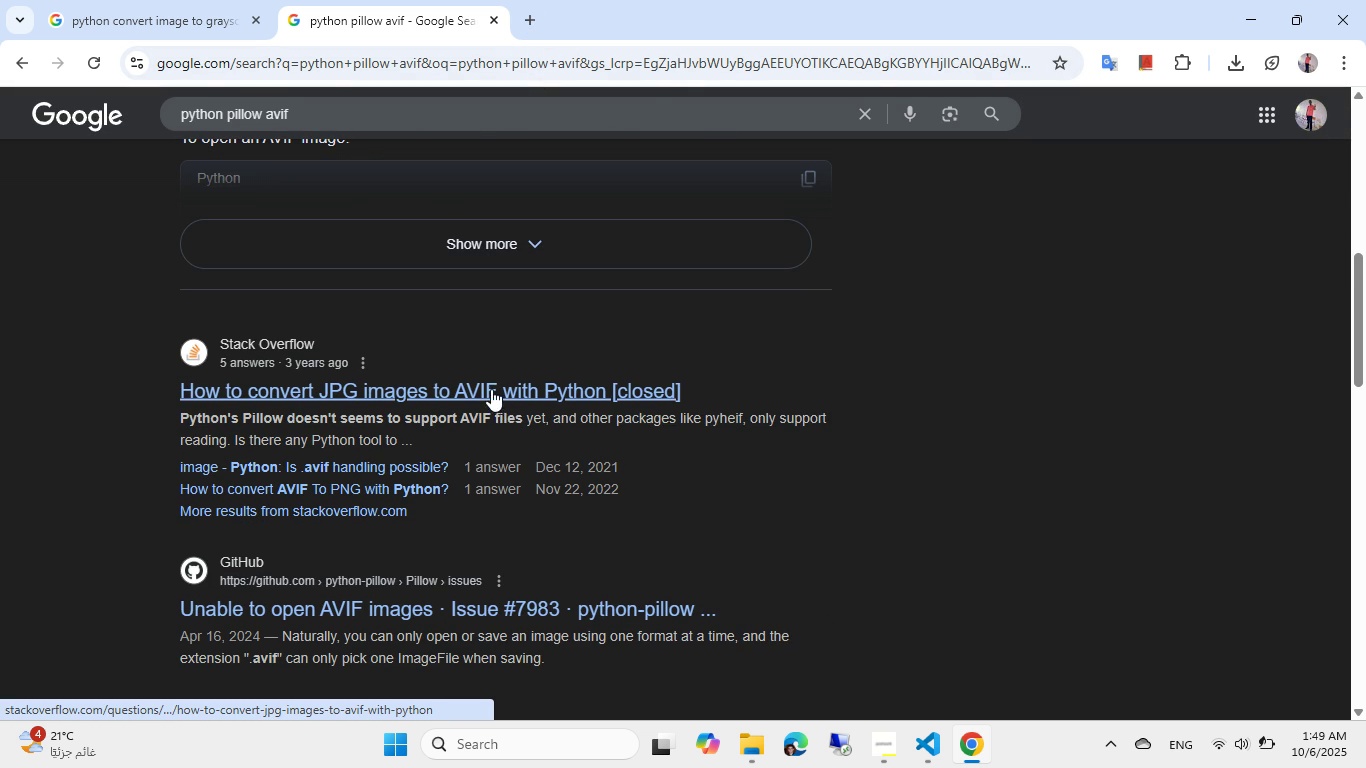 
left_click([491, 389])
 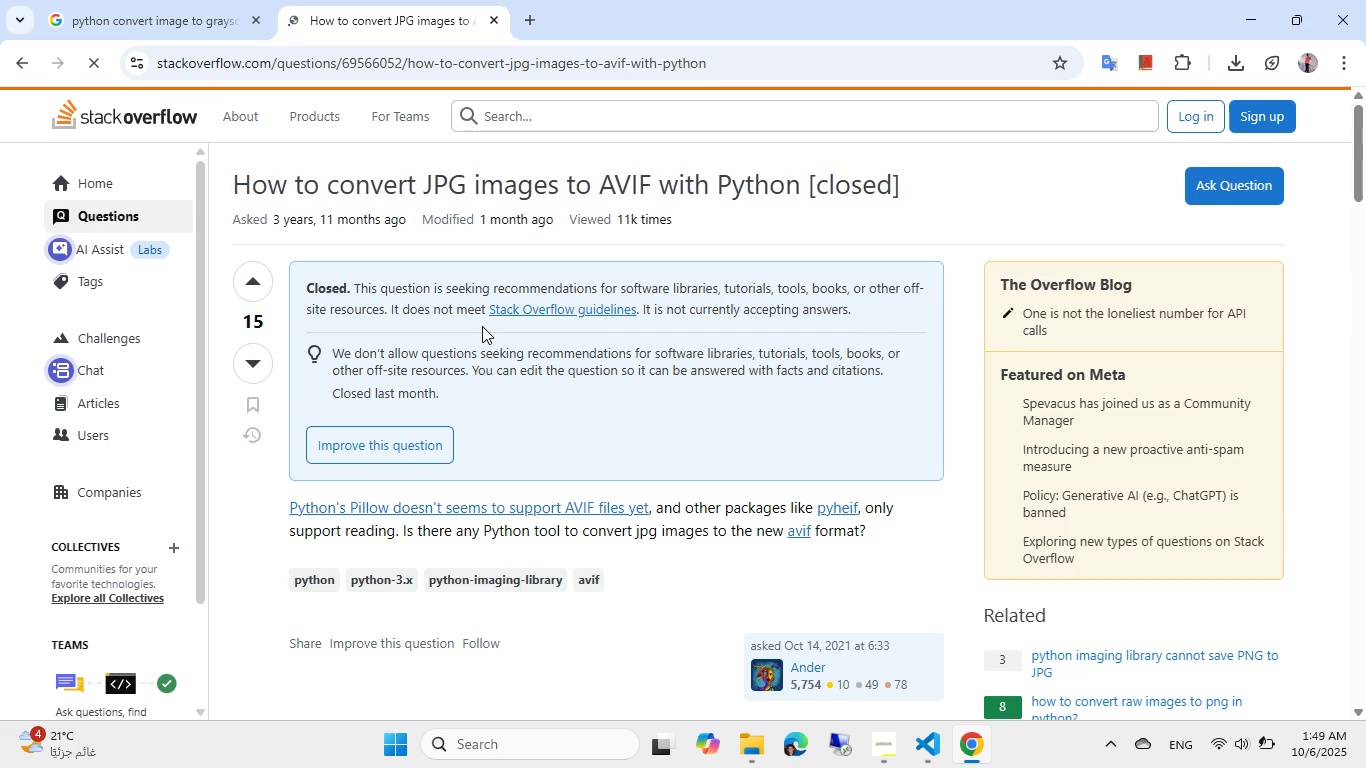 
scroll: coordinate [482, 326], scroll_direction: down, amount: 4.0
 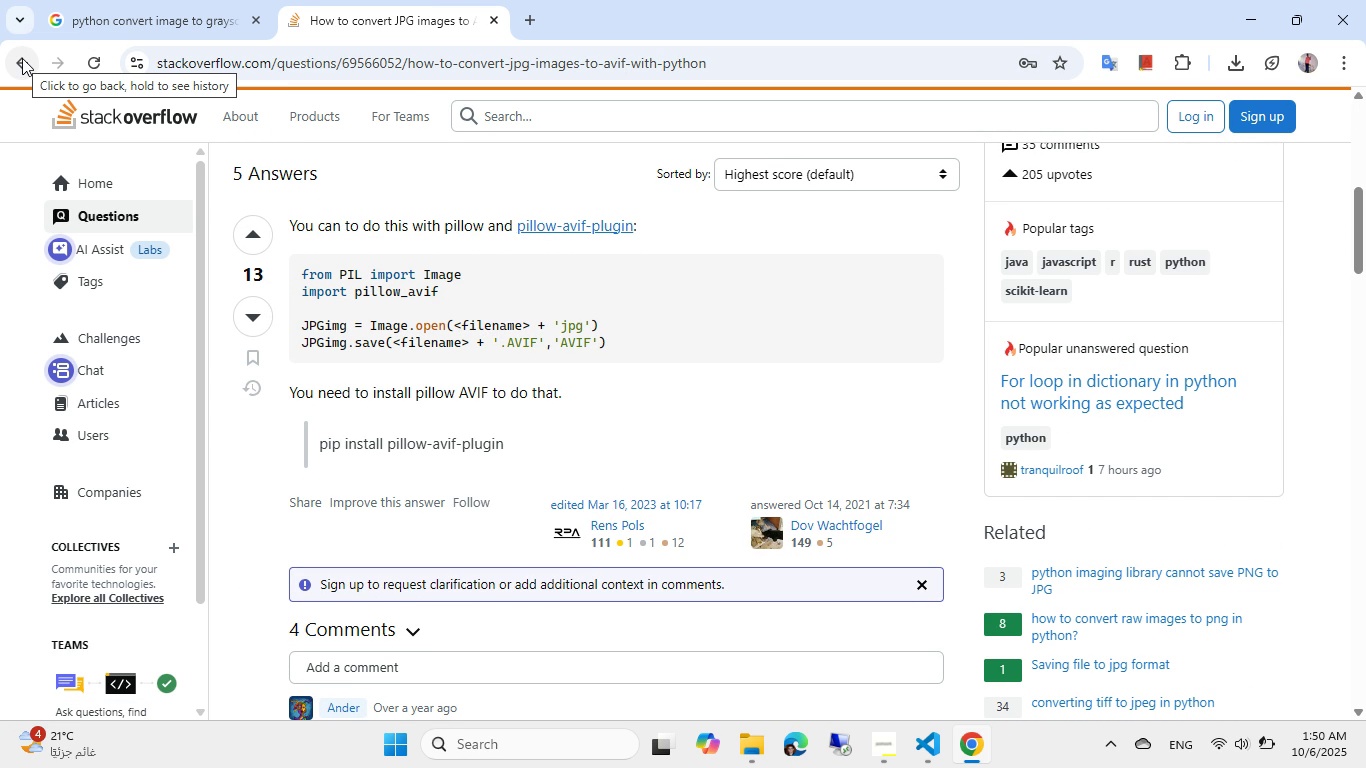 
wait(16.2)
 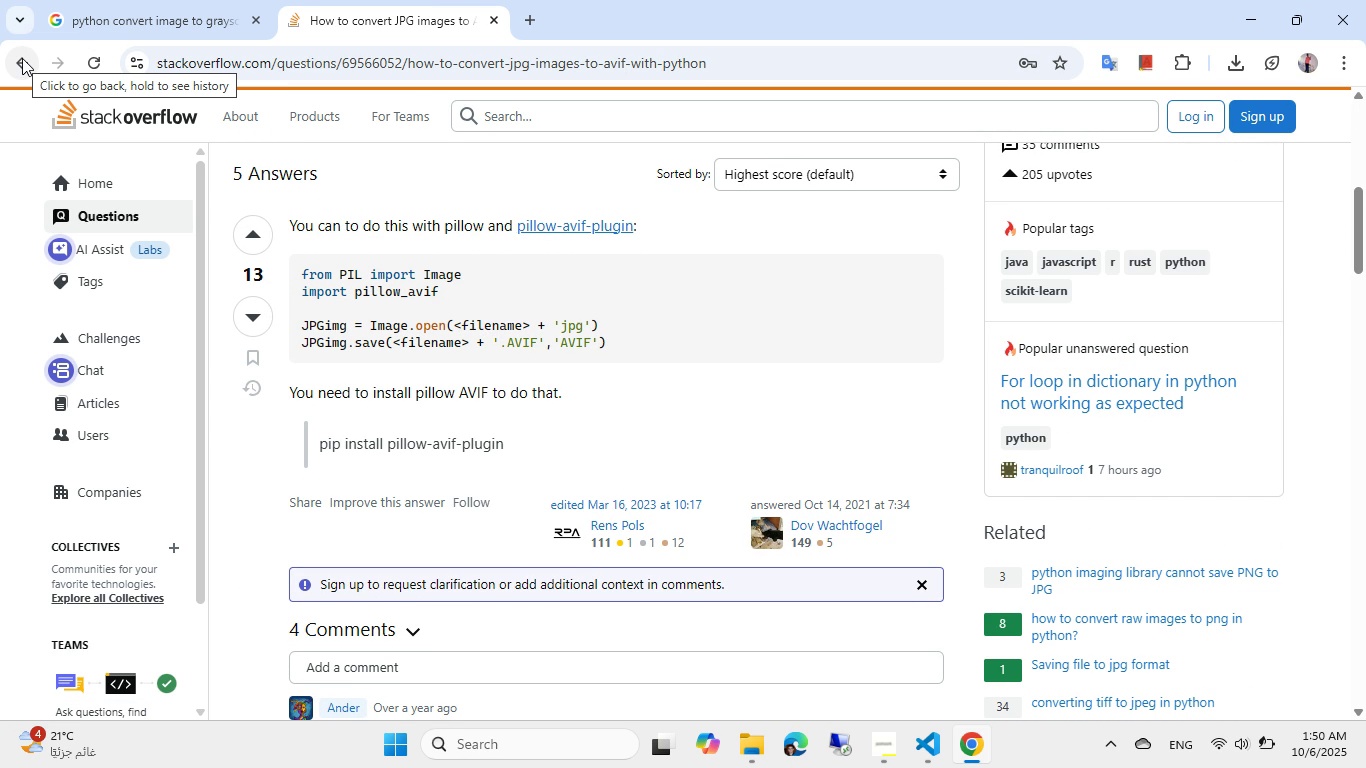 
left_click([20, 58])
 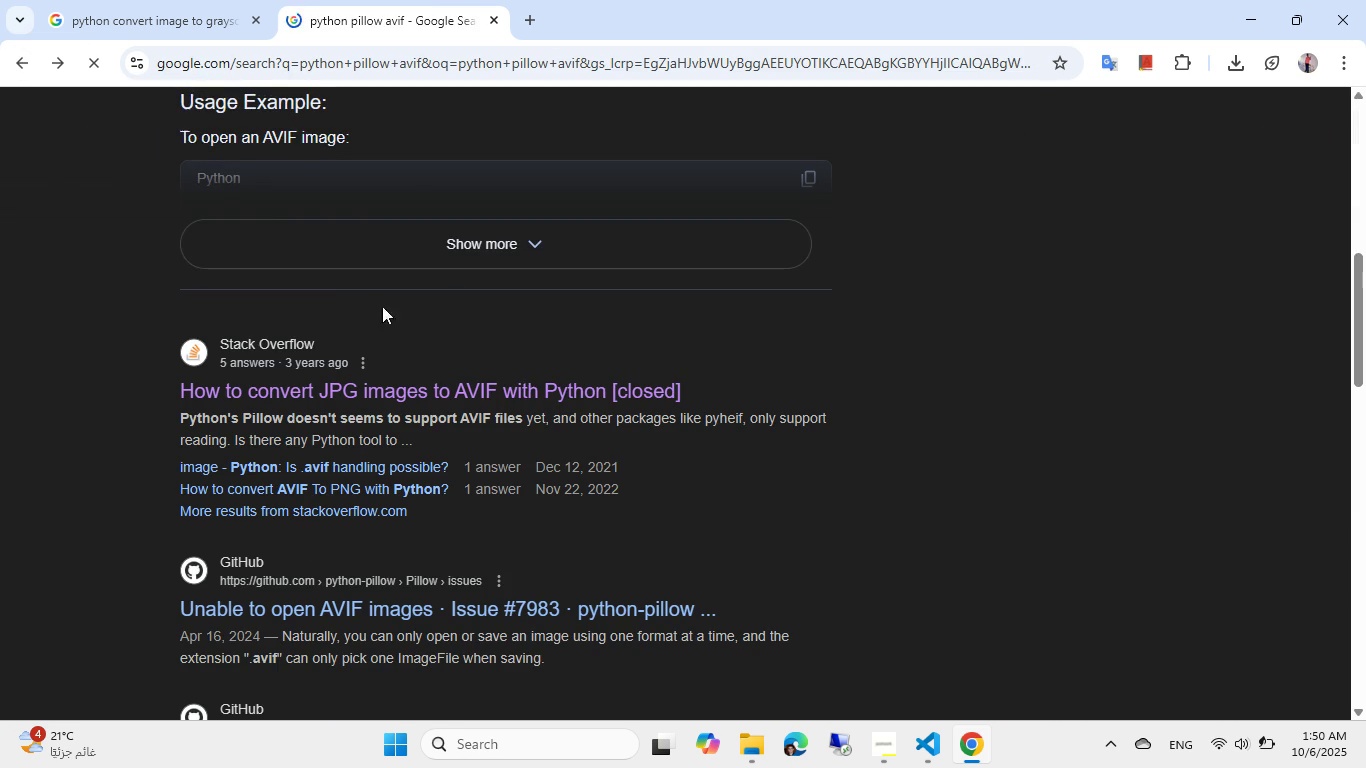 
scroll: coordinate [448, 285], scroll_direction: down, amount: 6.0
 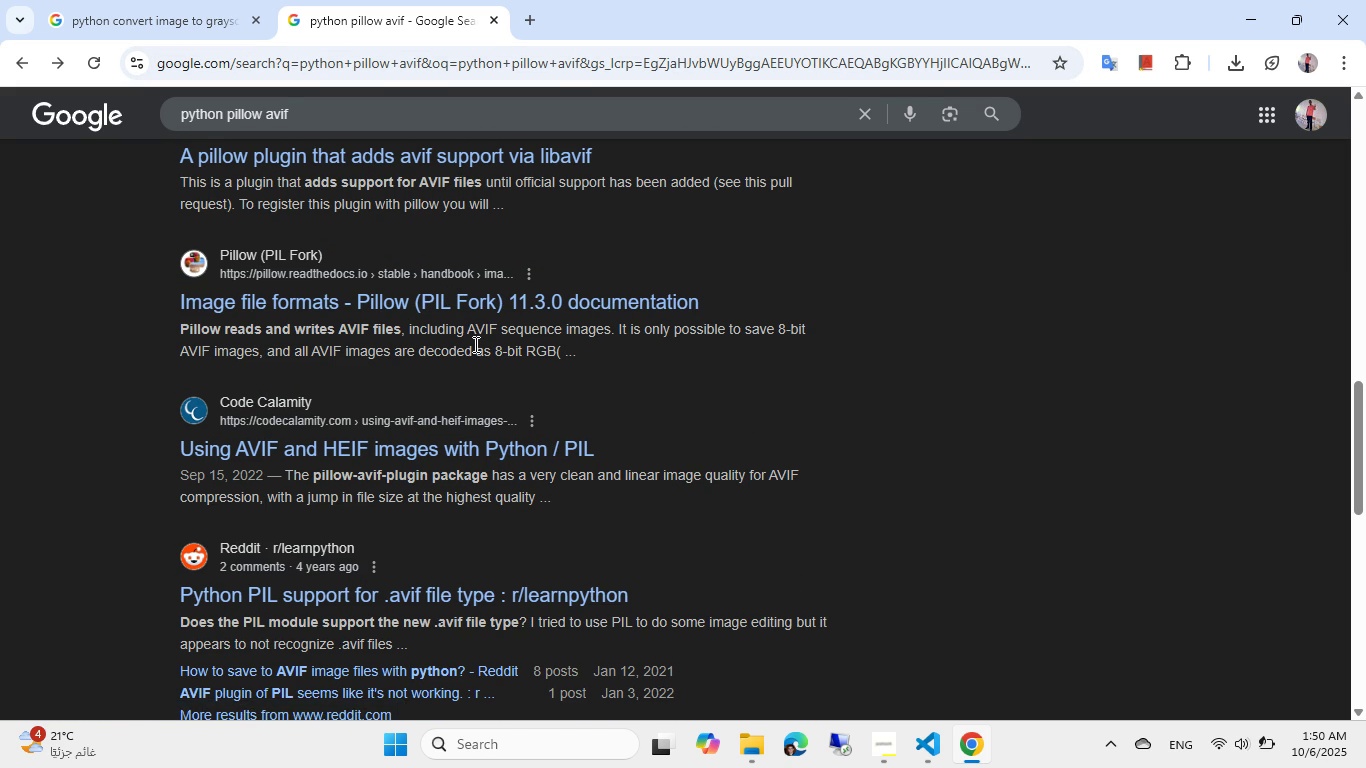 
scroll: coordinate [448, 269], scroll_direction: up, amount: 11.0
 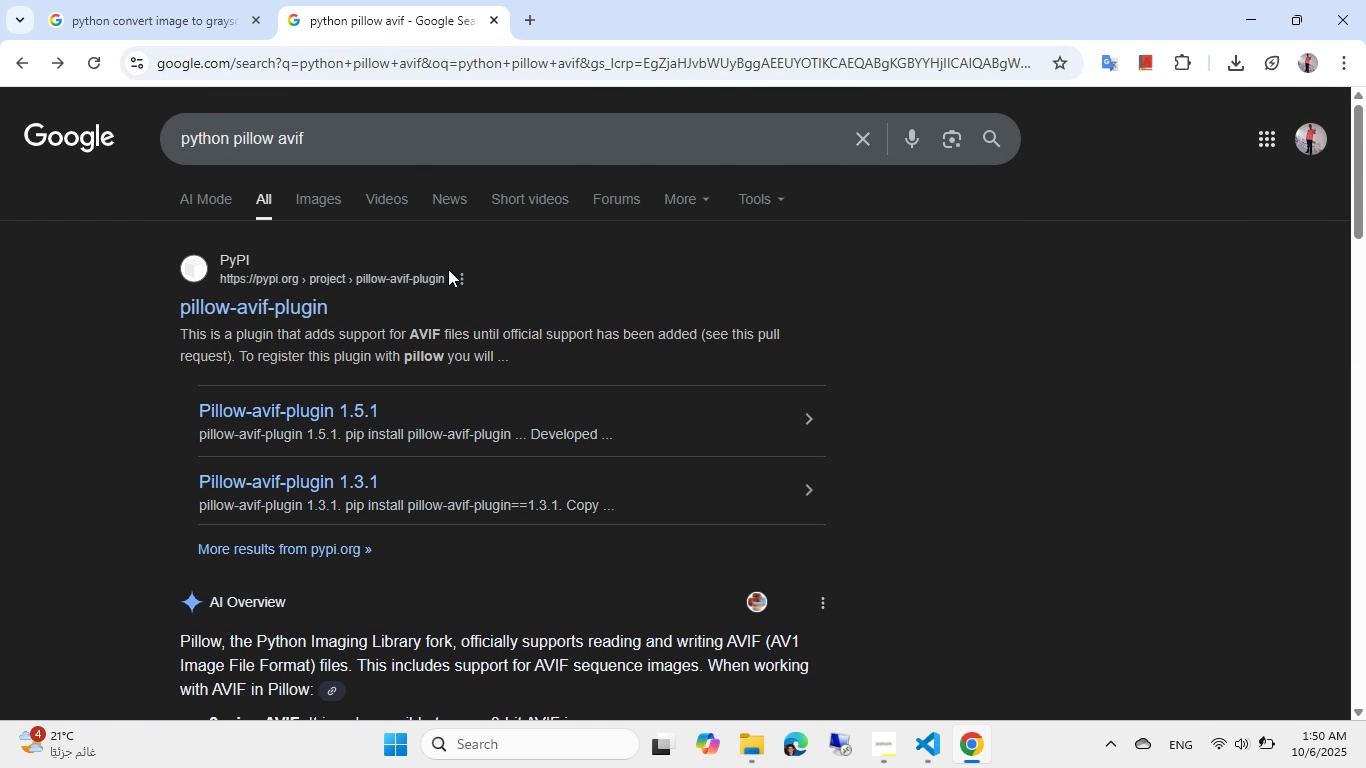 
wait(11.48)
 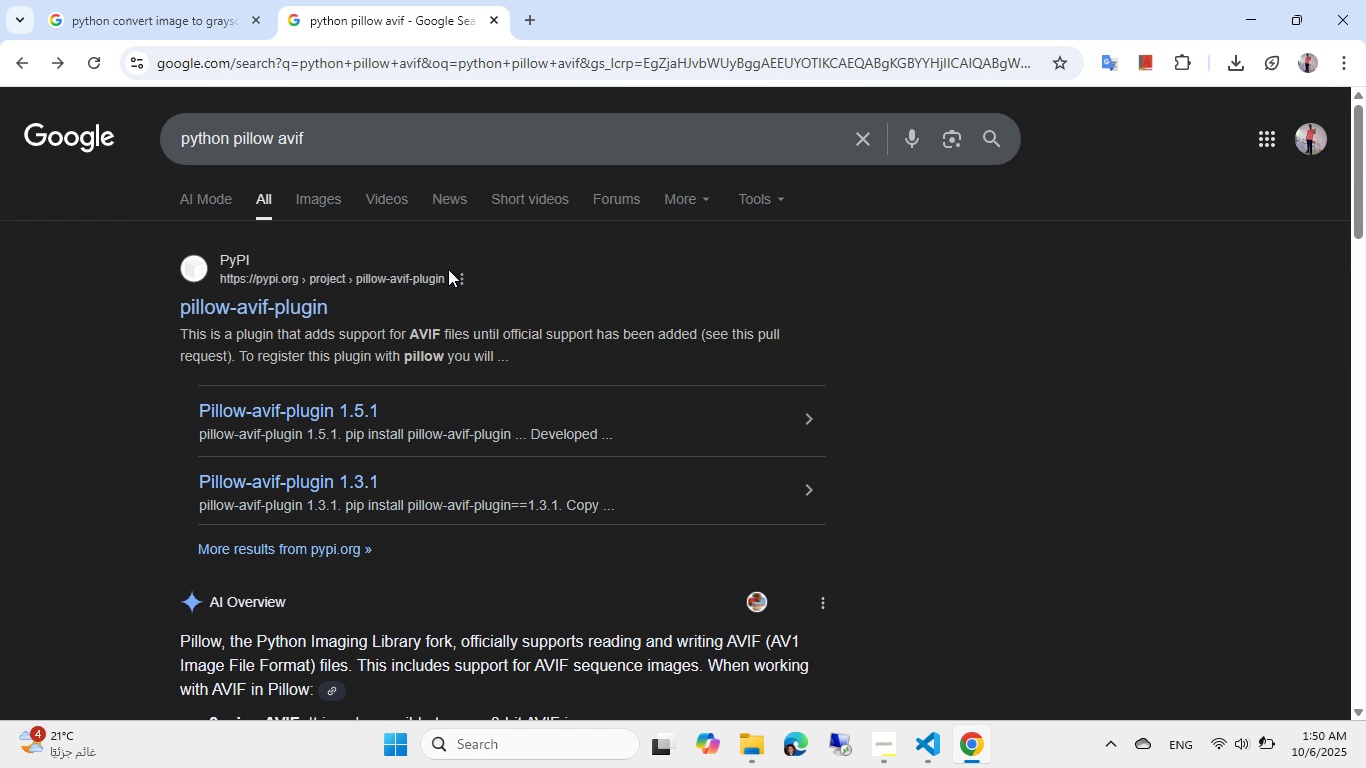 
scroll: coordinate [434, 347], scroll_direction: down, amount: 21.0
 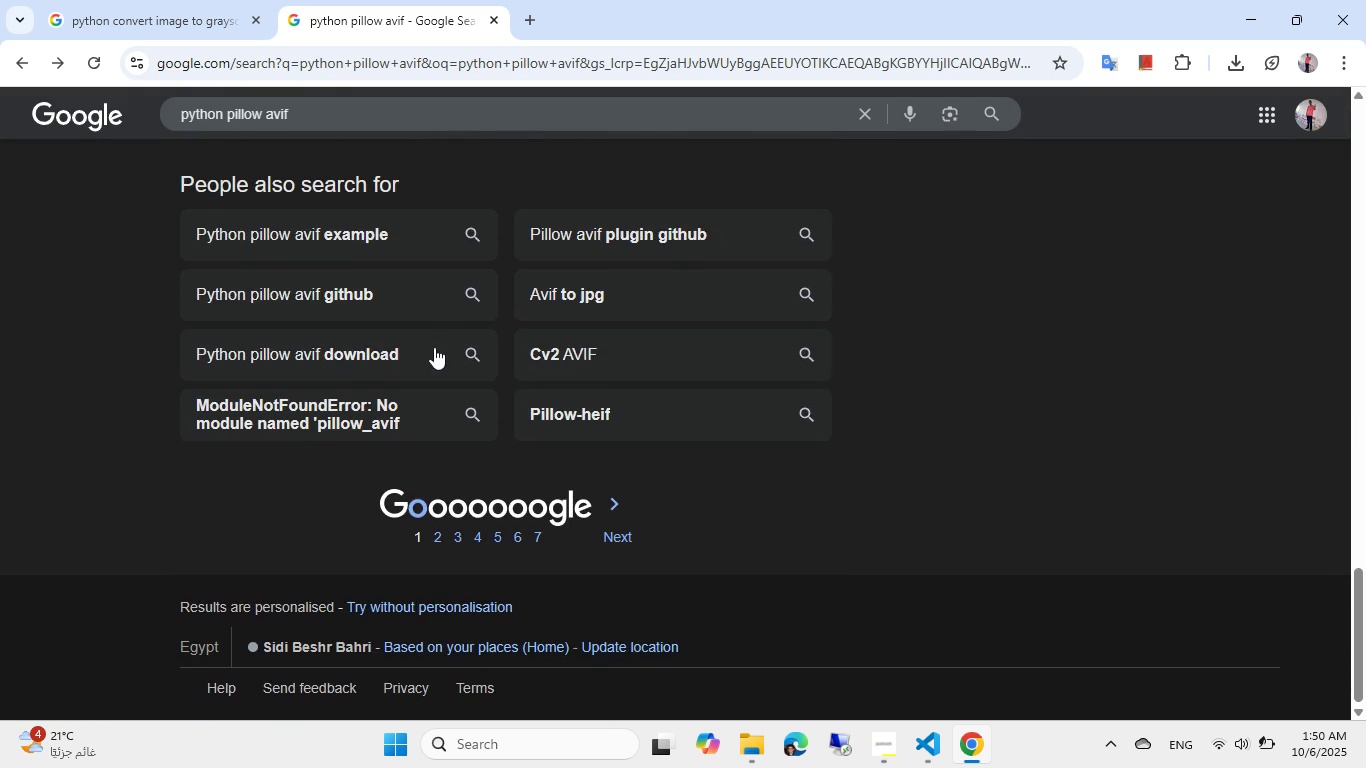 
scroll: coordinate [434, 347], scroll_direction: up, amount: 24.0
 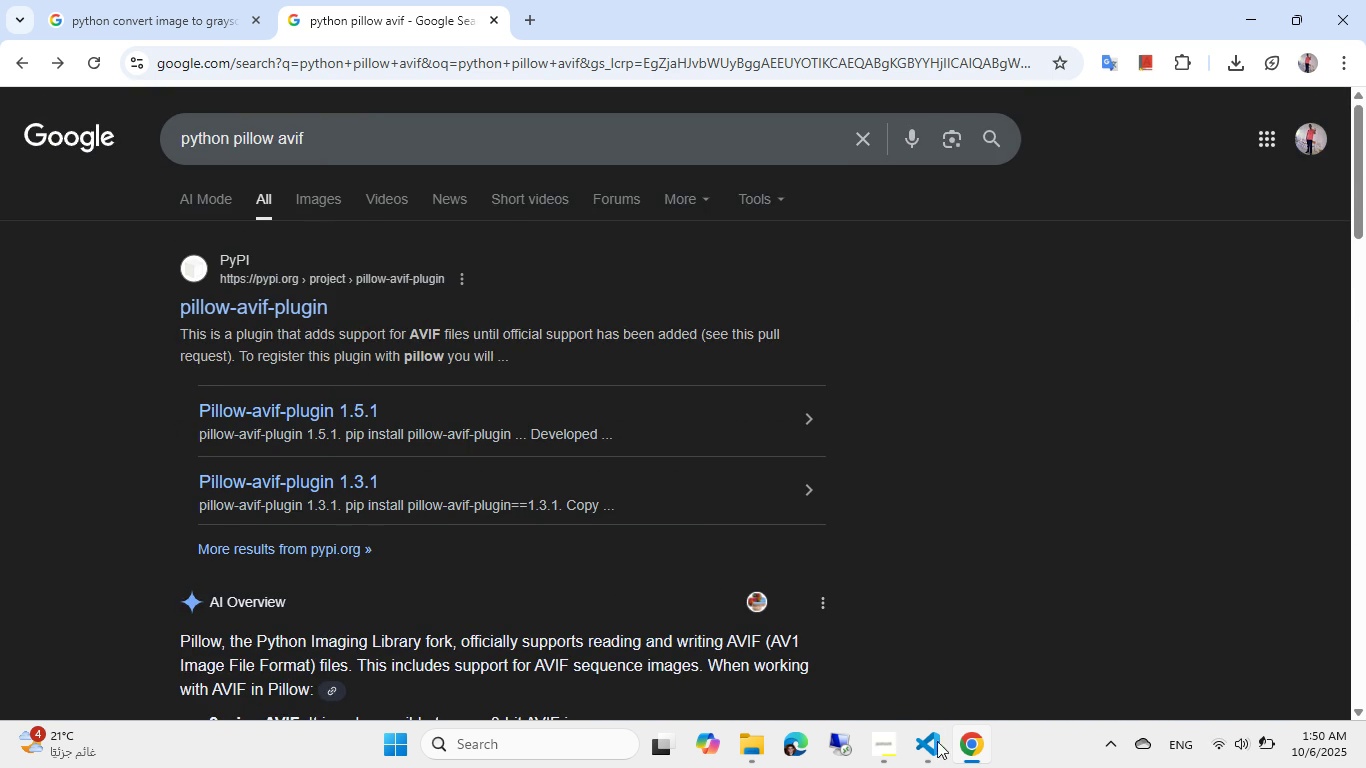 
left_click([930, 767])
 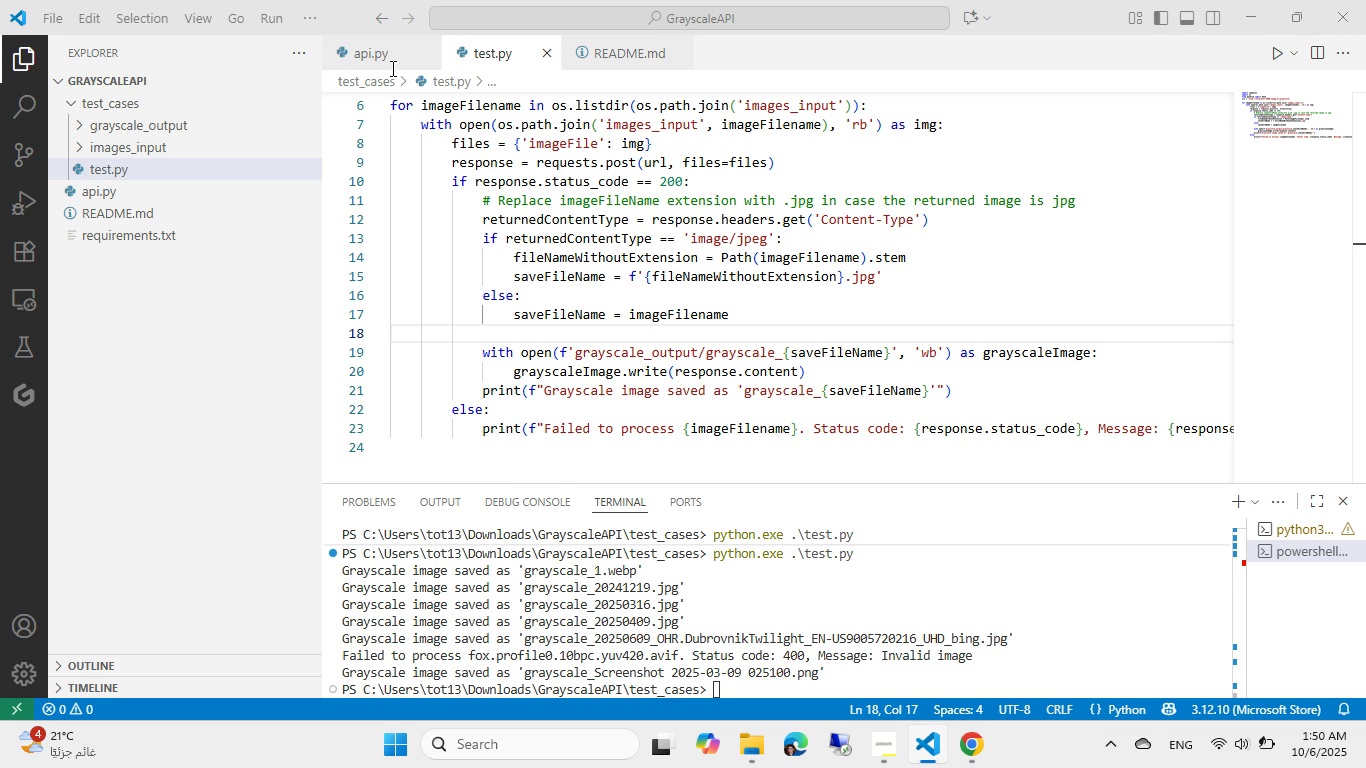 
left_click([386, 56])
 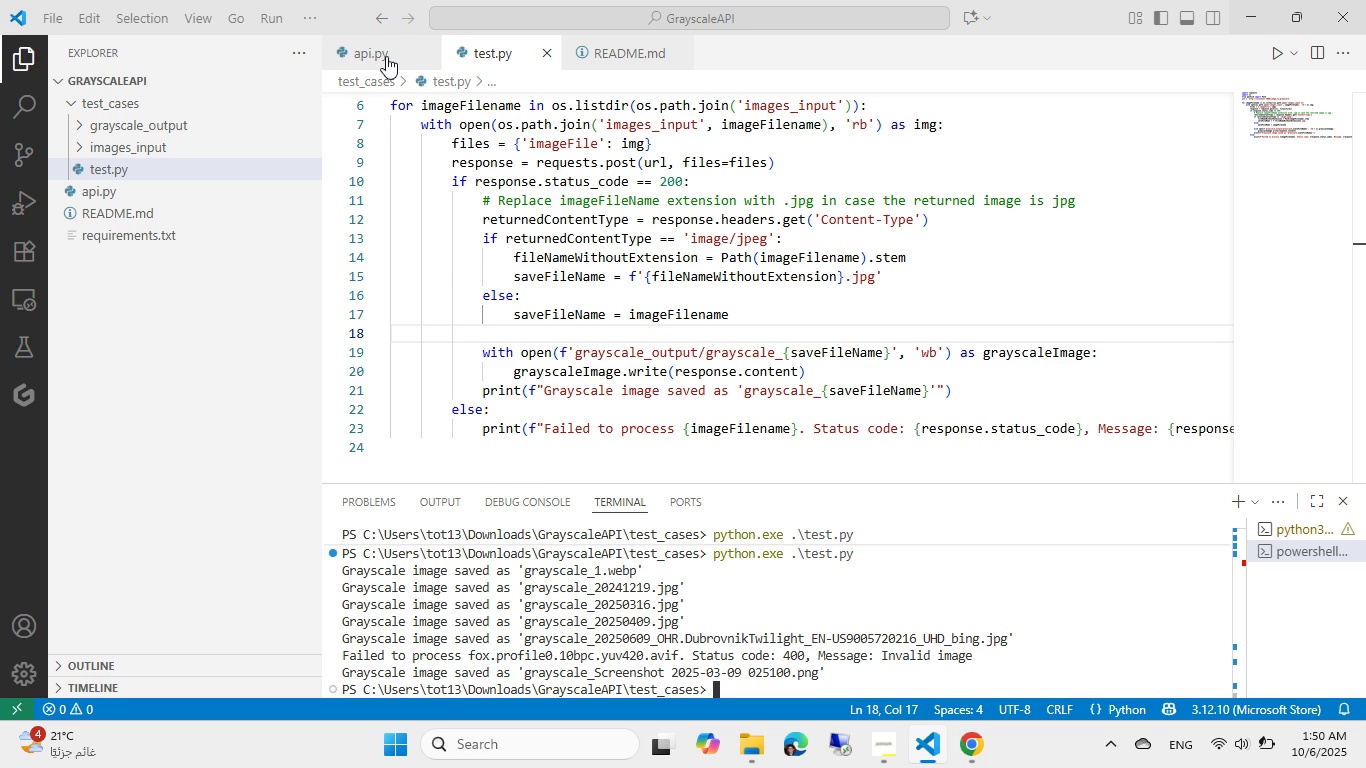 
left_click([386, 56])
 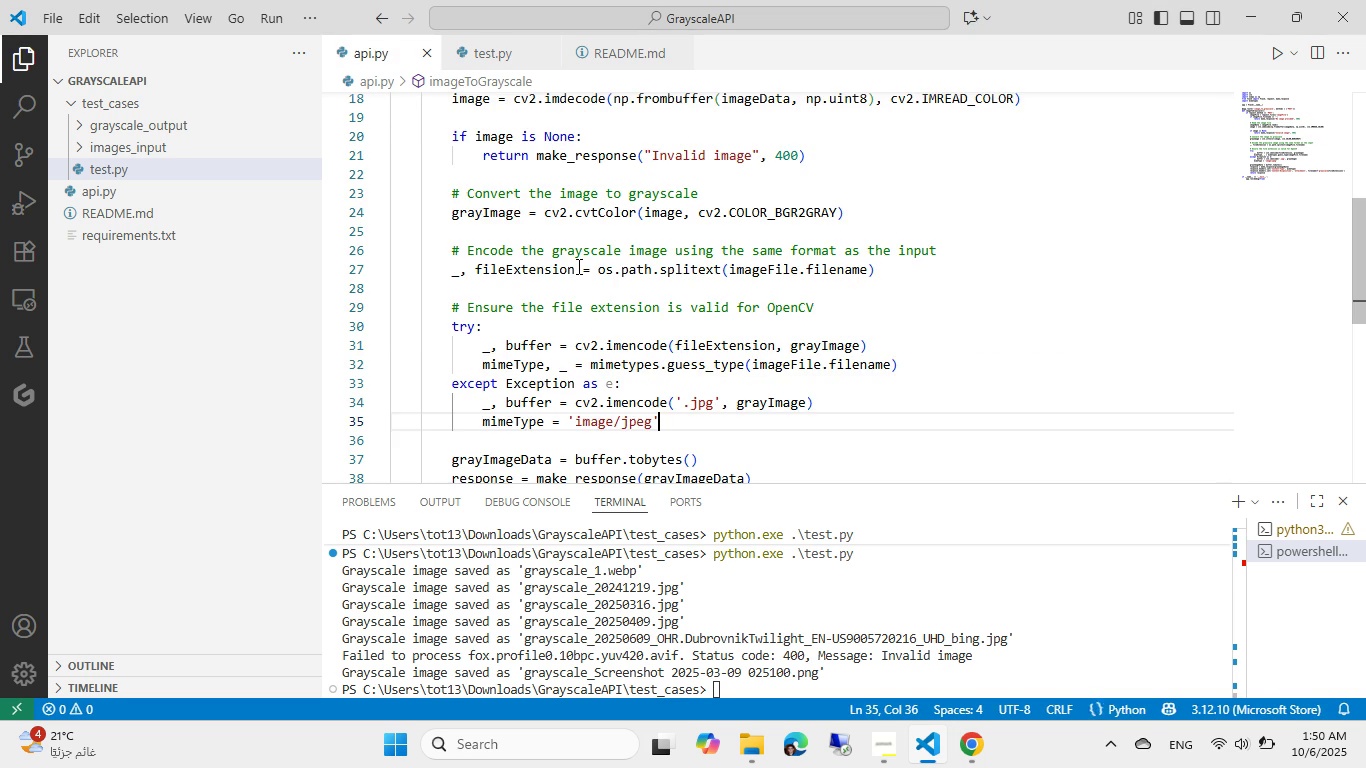 
scroll: coordinate [577, 266], scroll_direction: up, amount: 4.0
 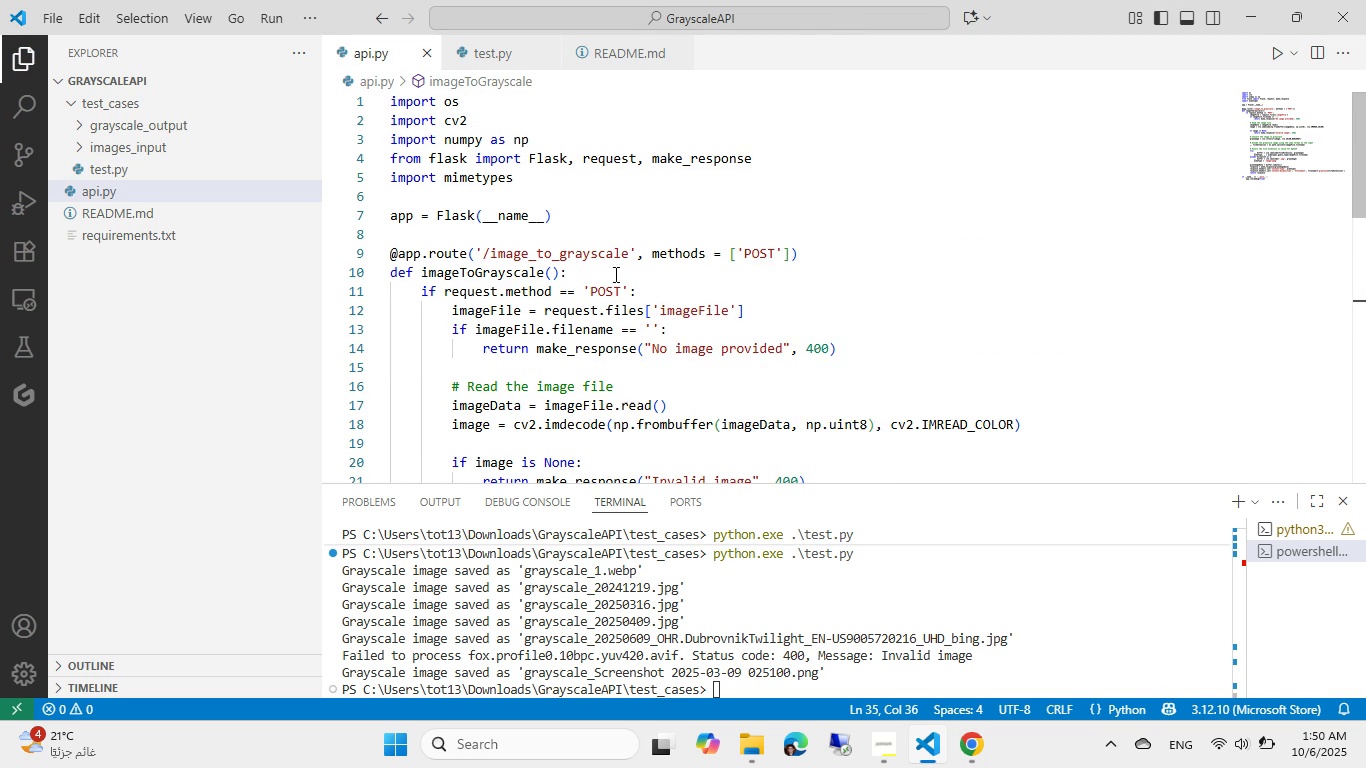 
left_click([966, 737])
 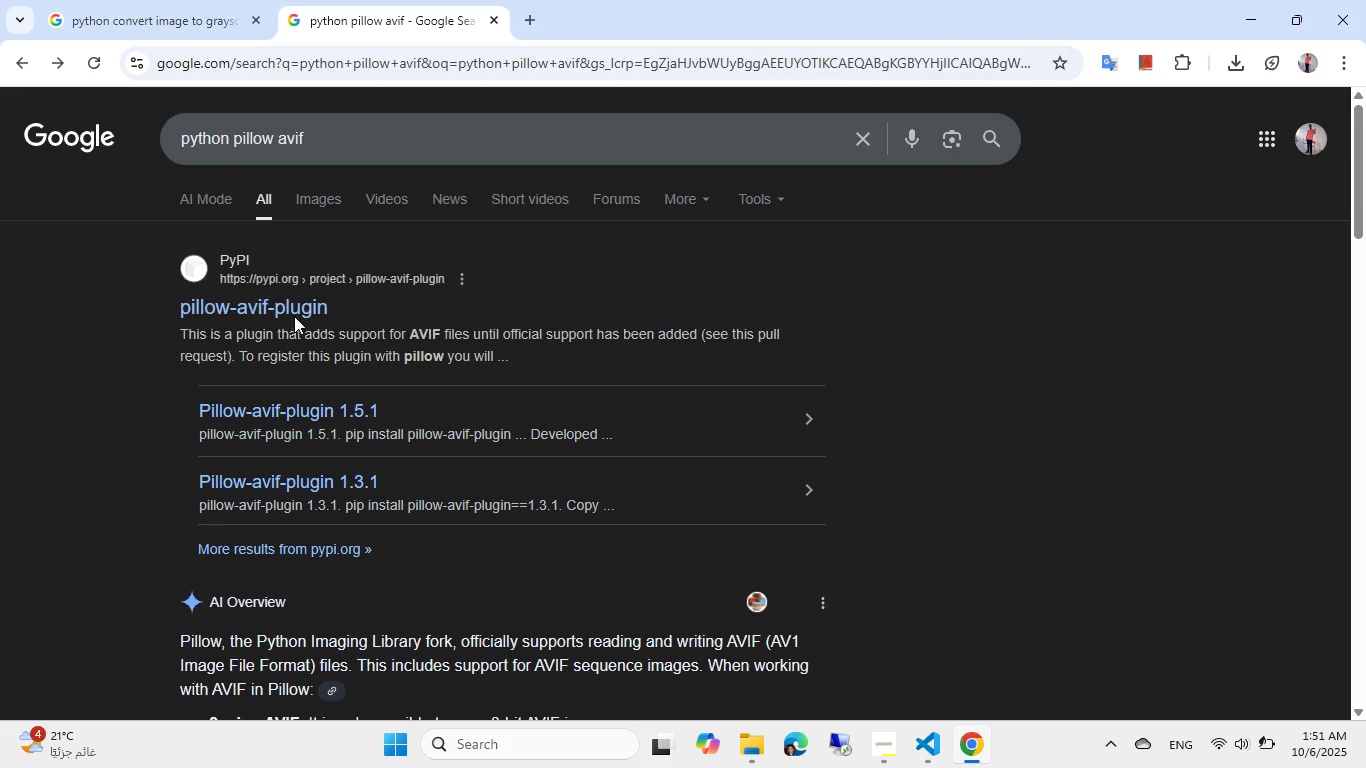 
scroll: coordinate [241, 316], scroll_direction: down, amount: 9.0
 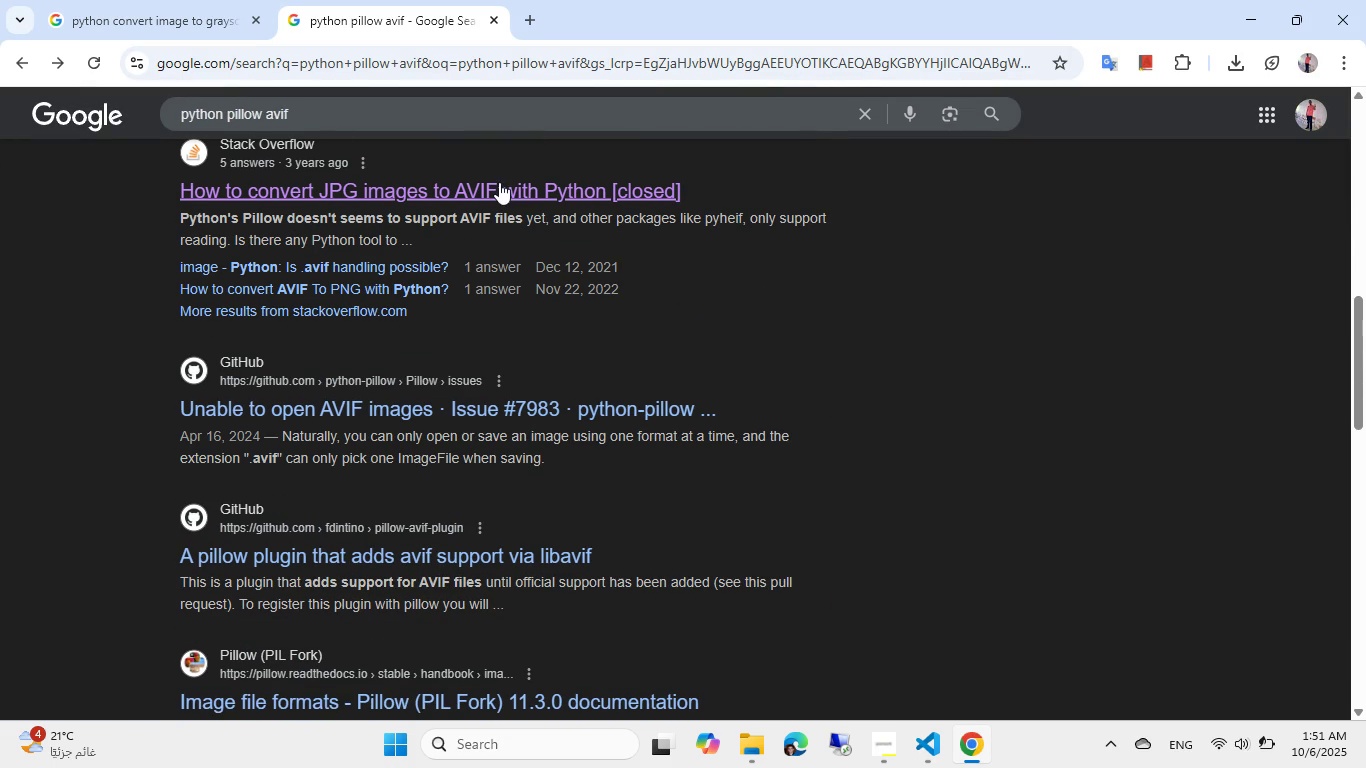 
left_click([502, 184])
 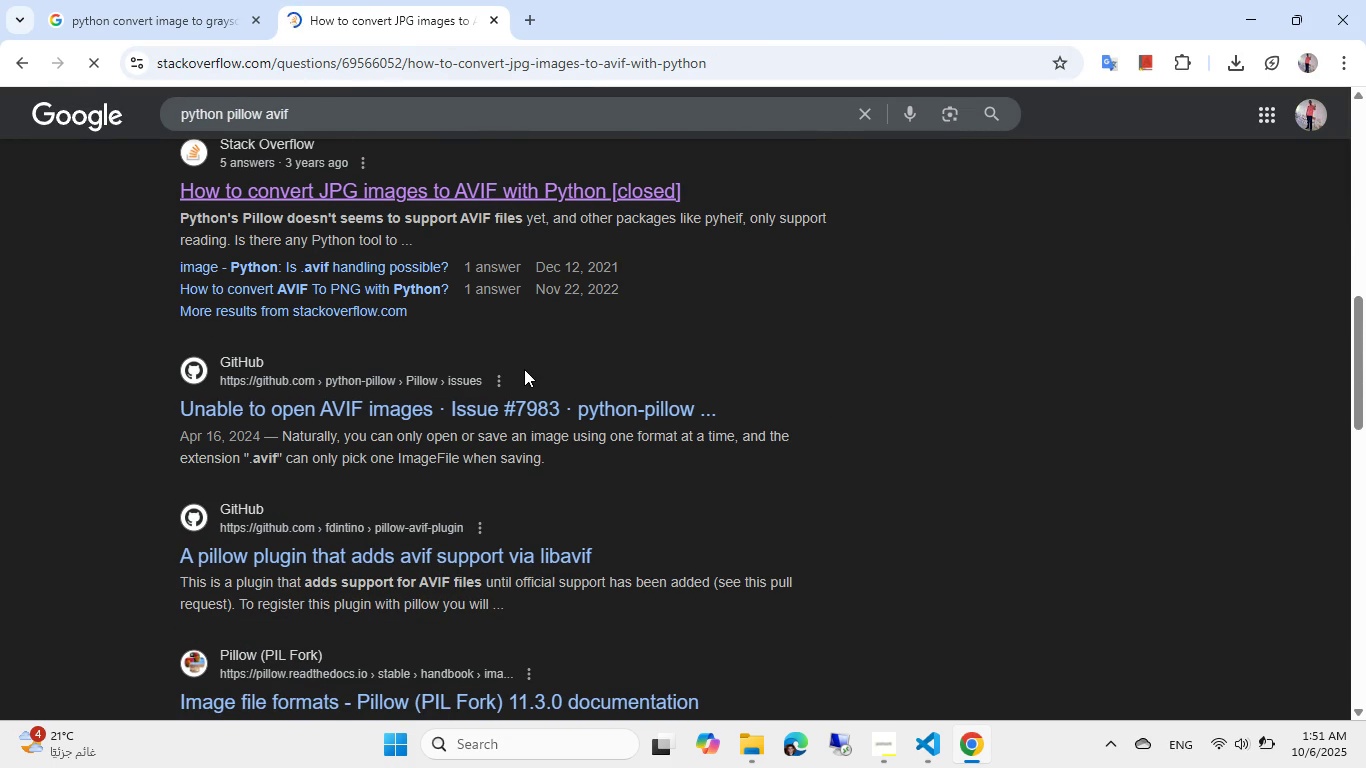 
scroll: coordinate [521, 364], scroll_direction: down, amount: 8.0
 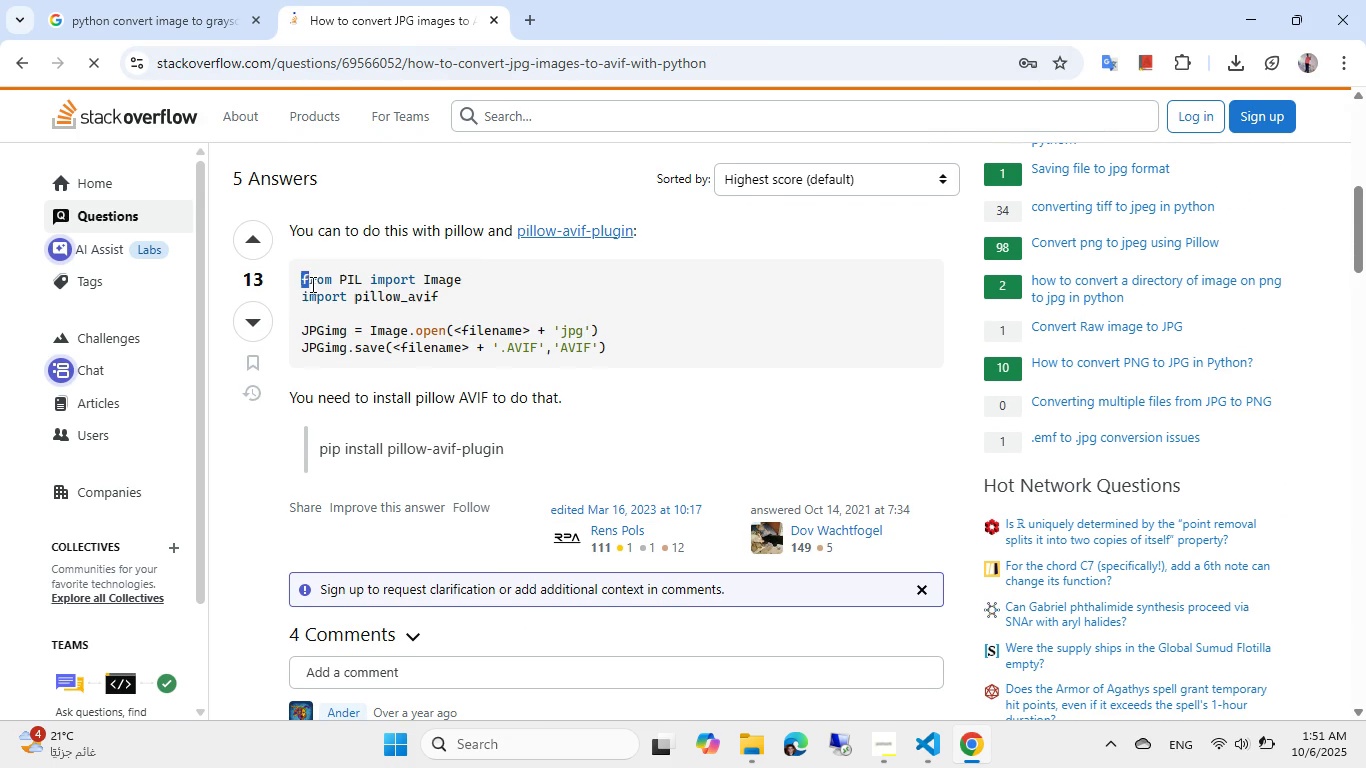 
left_click([432, 308])